 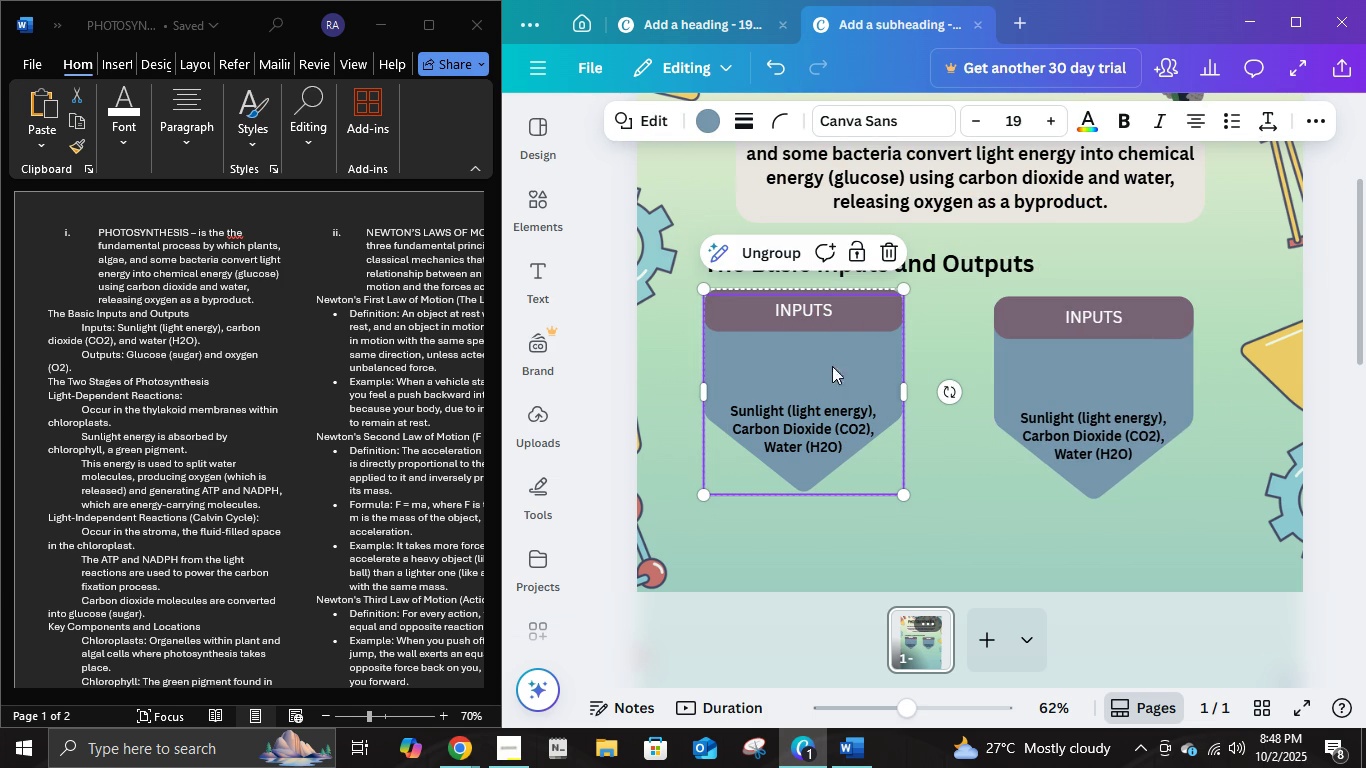 
left_click([1308, 125])
 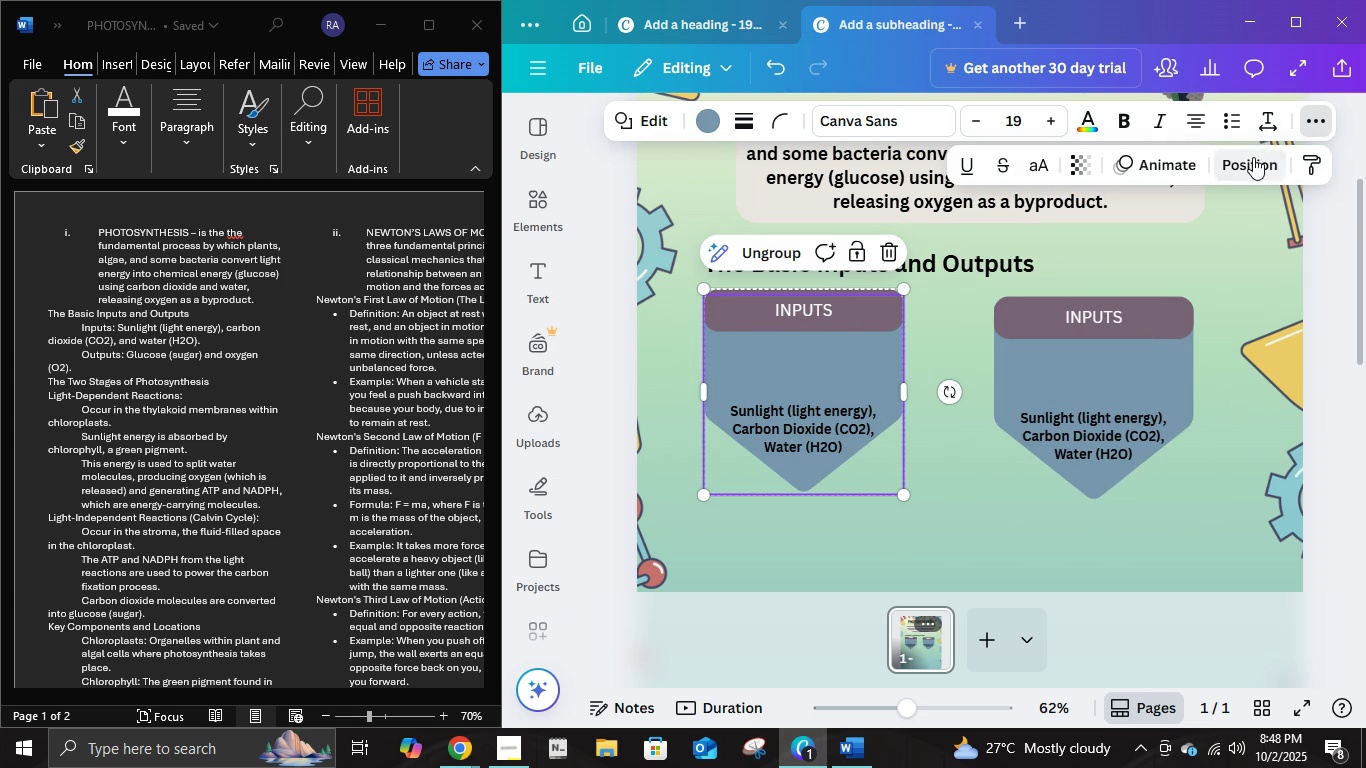 
left_click([1253, 157])
 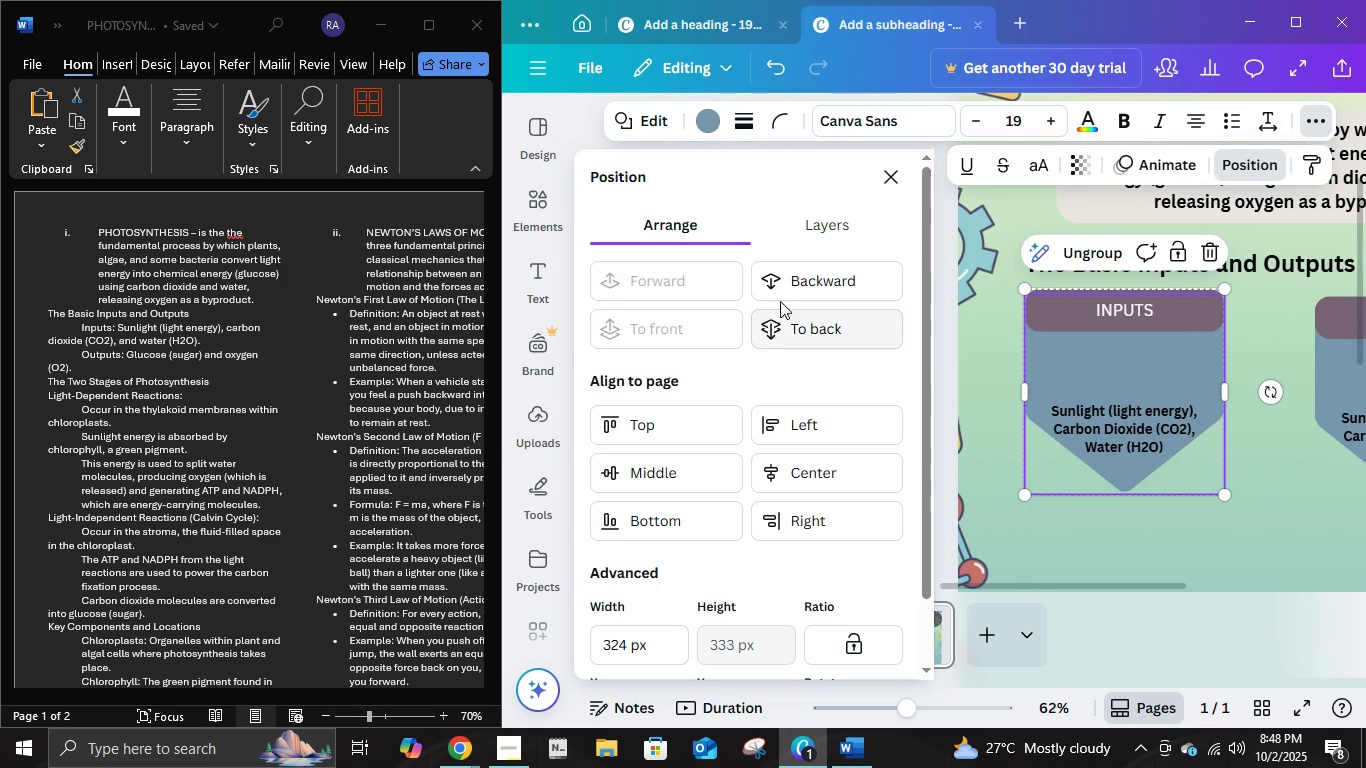 
left_click([782, 297])
 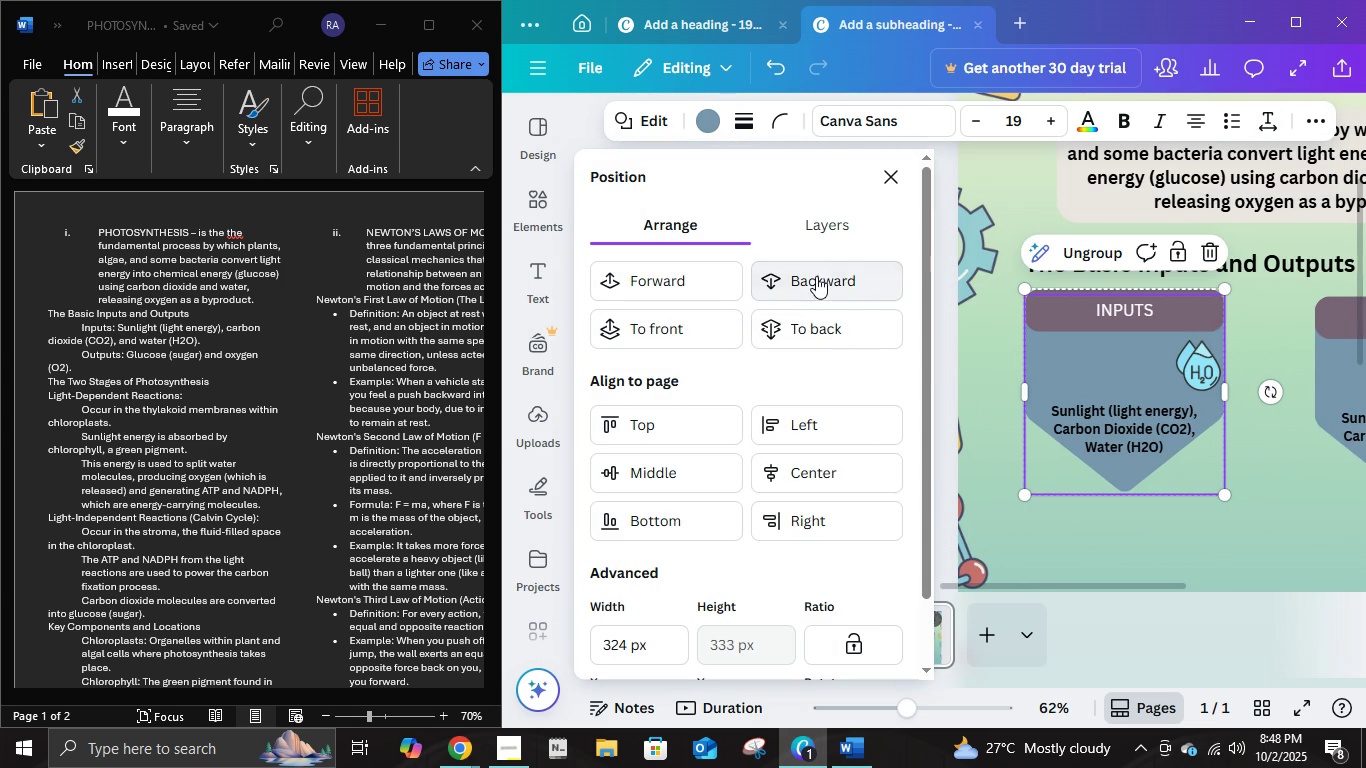 
double_click([817, 277])
 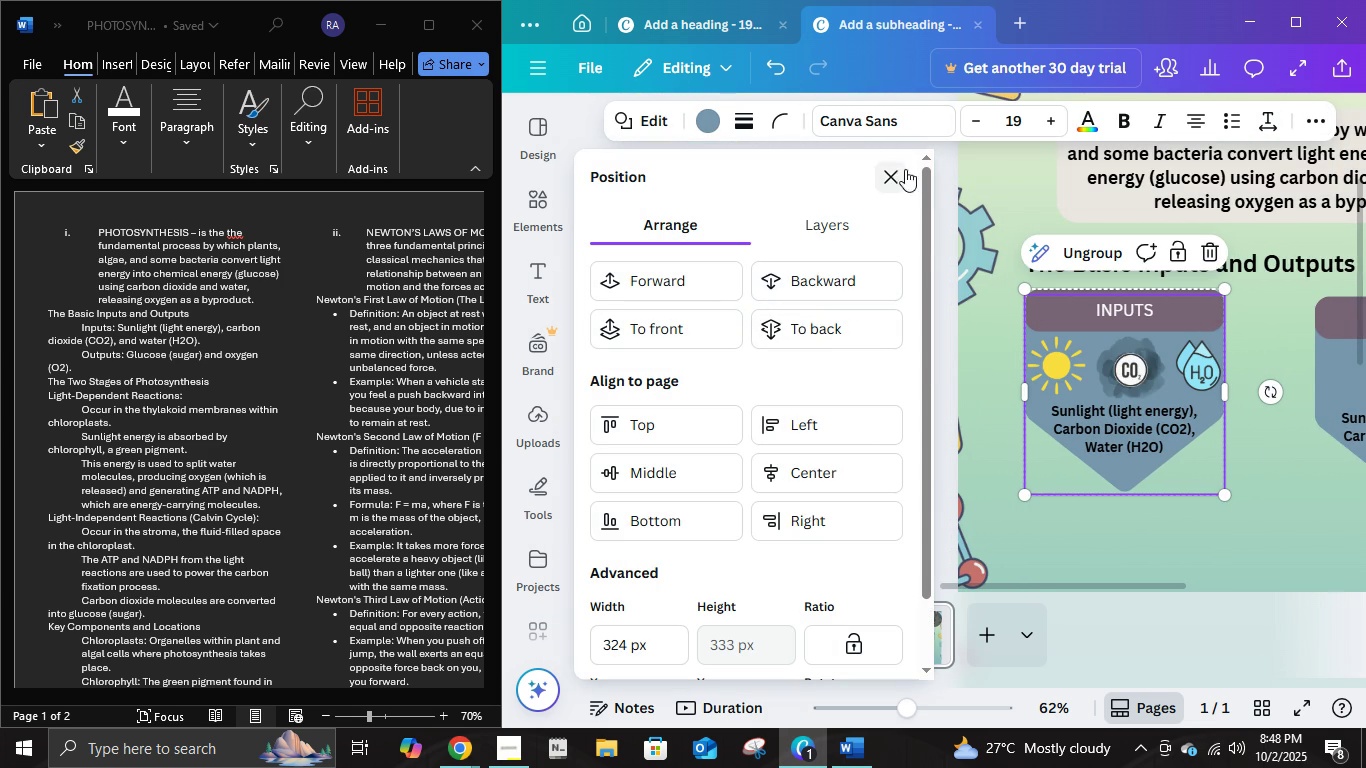 
left_click([906, 169])
 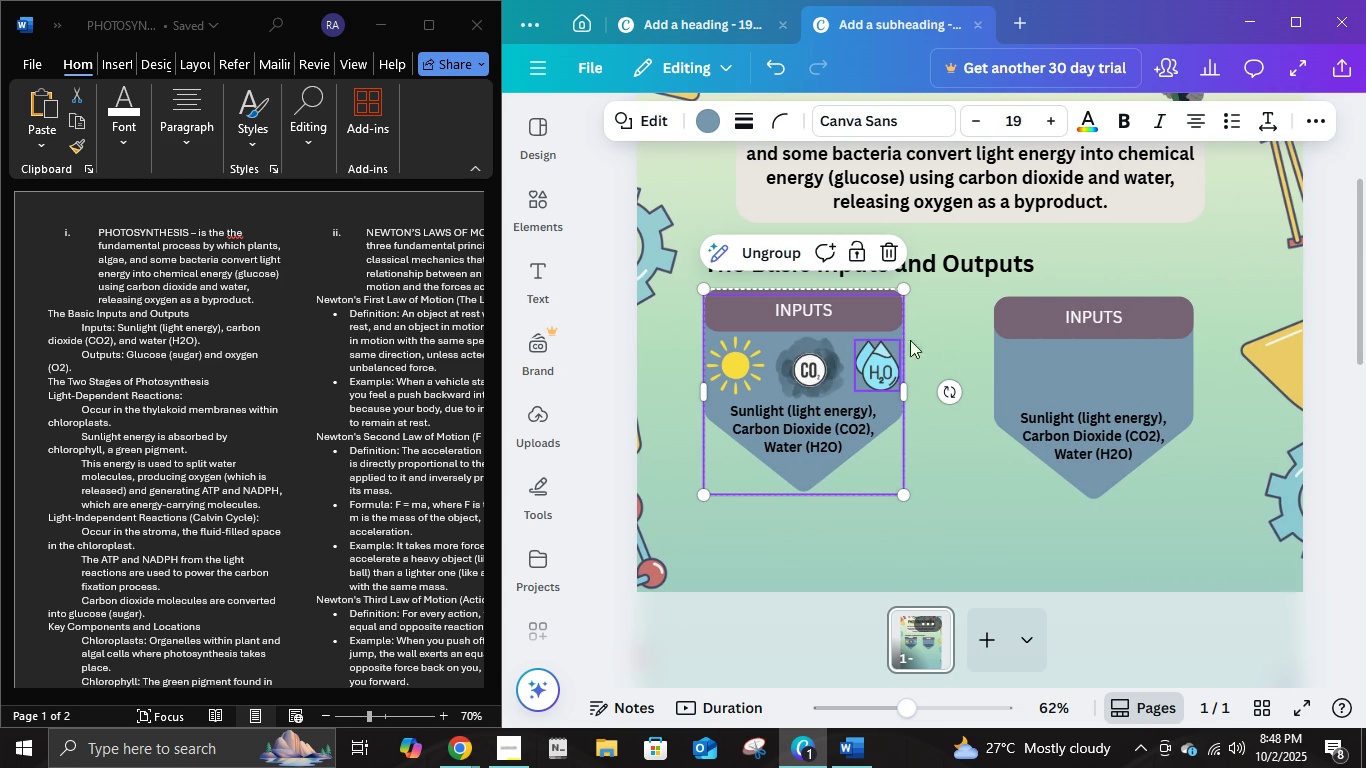 
left_click([937, 332])